 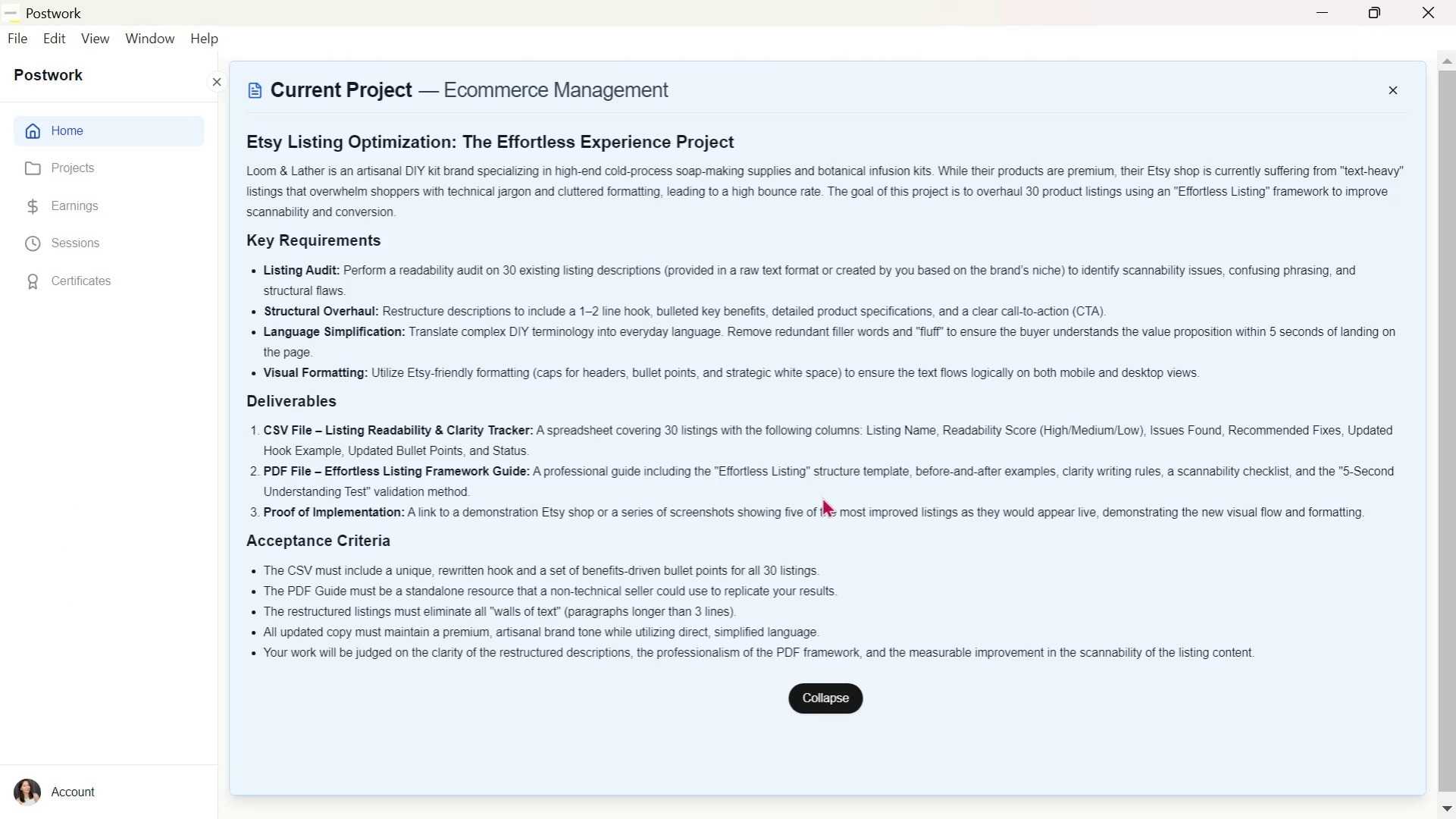 
scroll: coordinate [837, 618], scroll_direction: up, amount: 35.0
 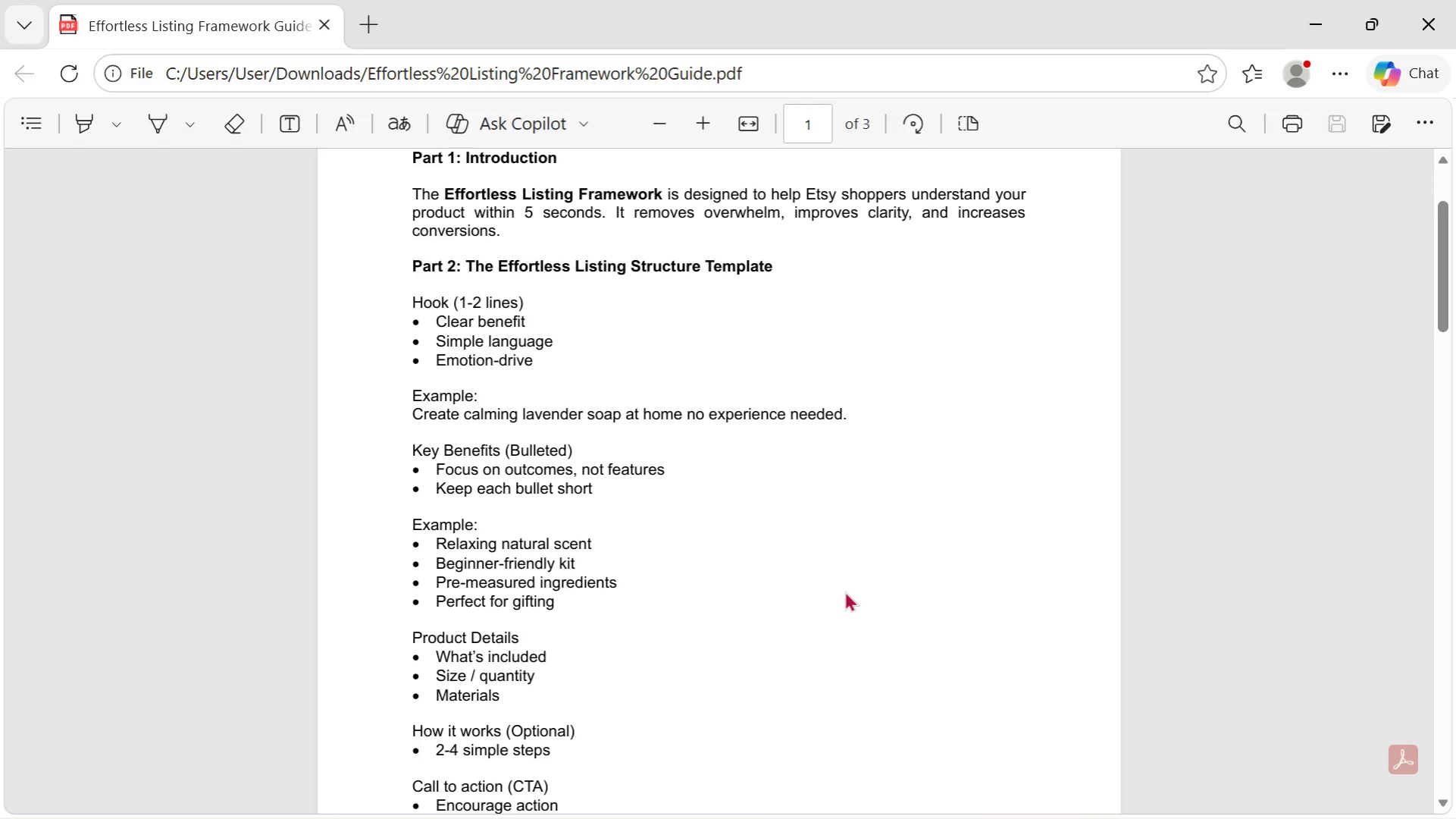 
scroll: coordinate [847, 591], scroll_direction: down, amount: 7.0
 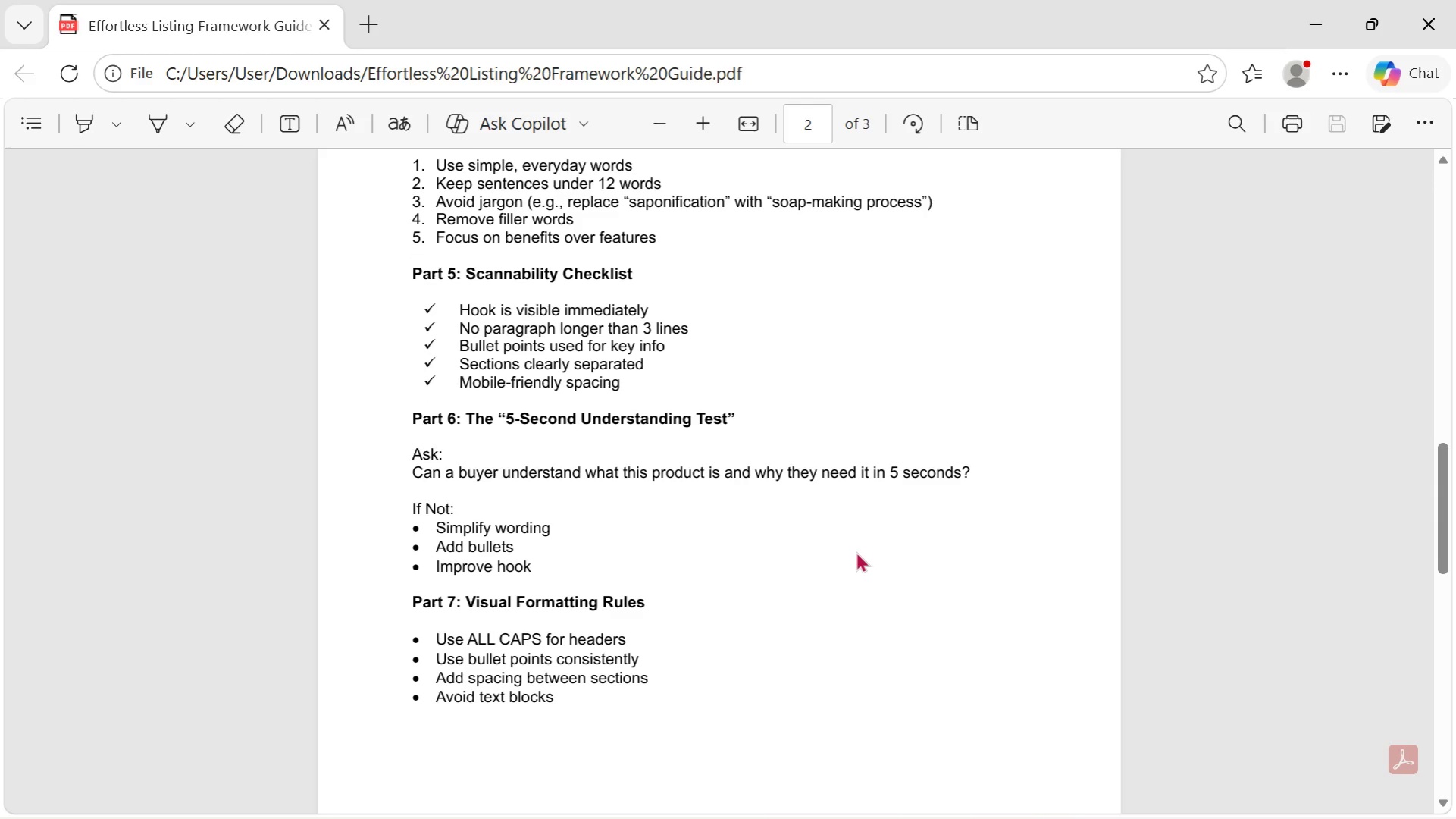 
scroll: coordinate [888, 550], scroll_direction: down, amount: 10.0
 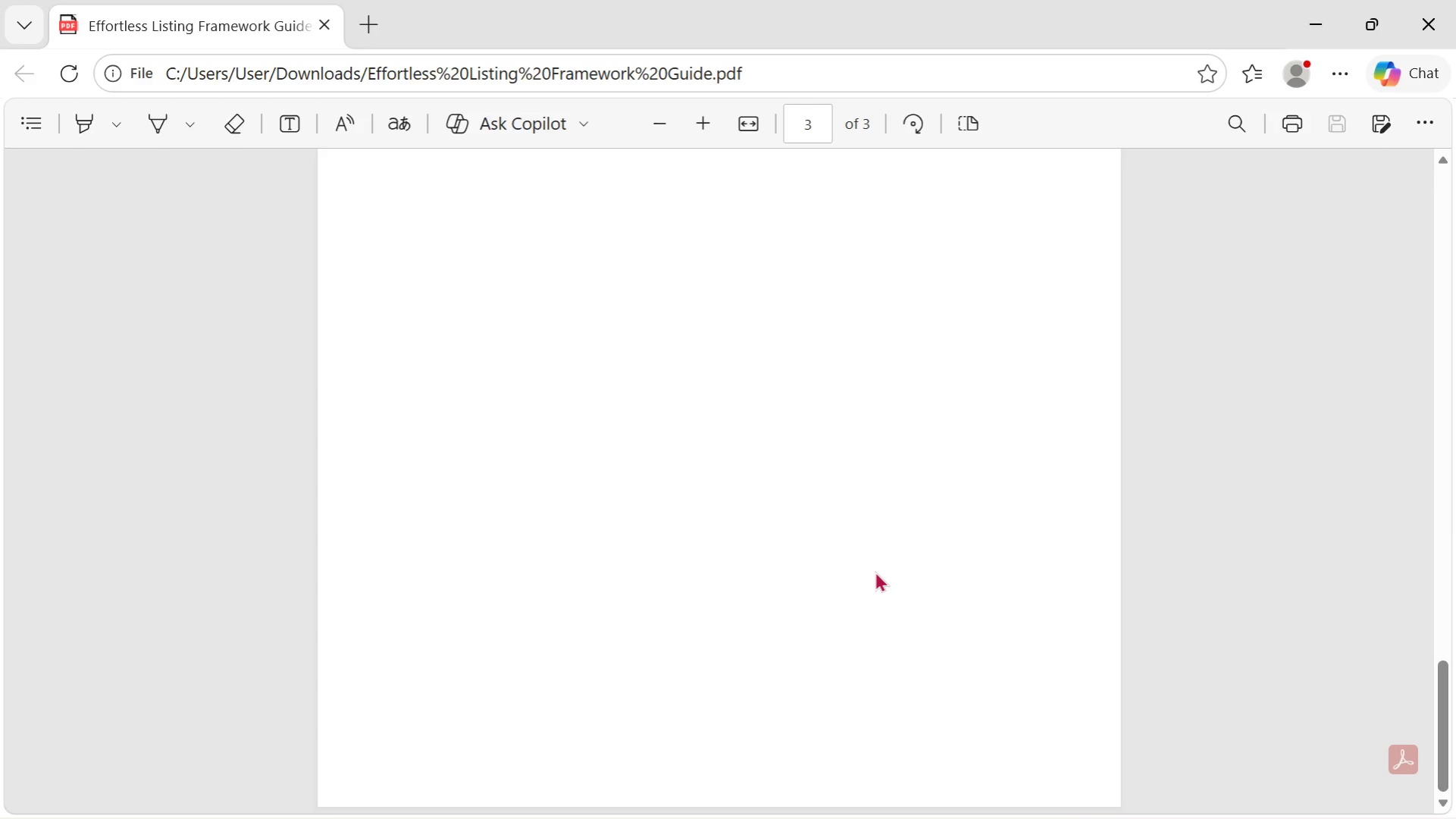 
left_click([1454, 8])
 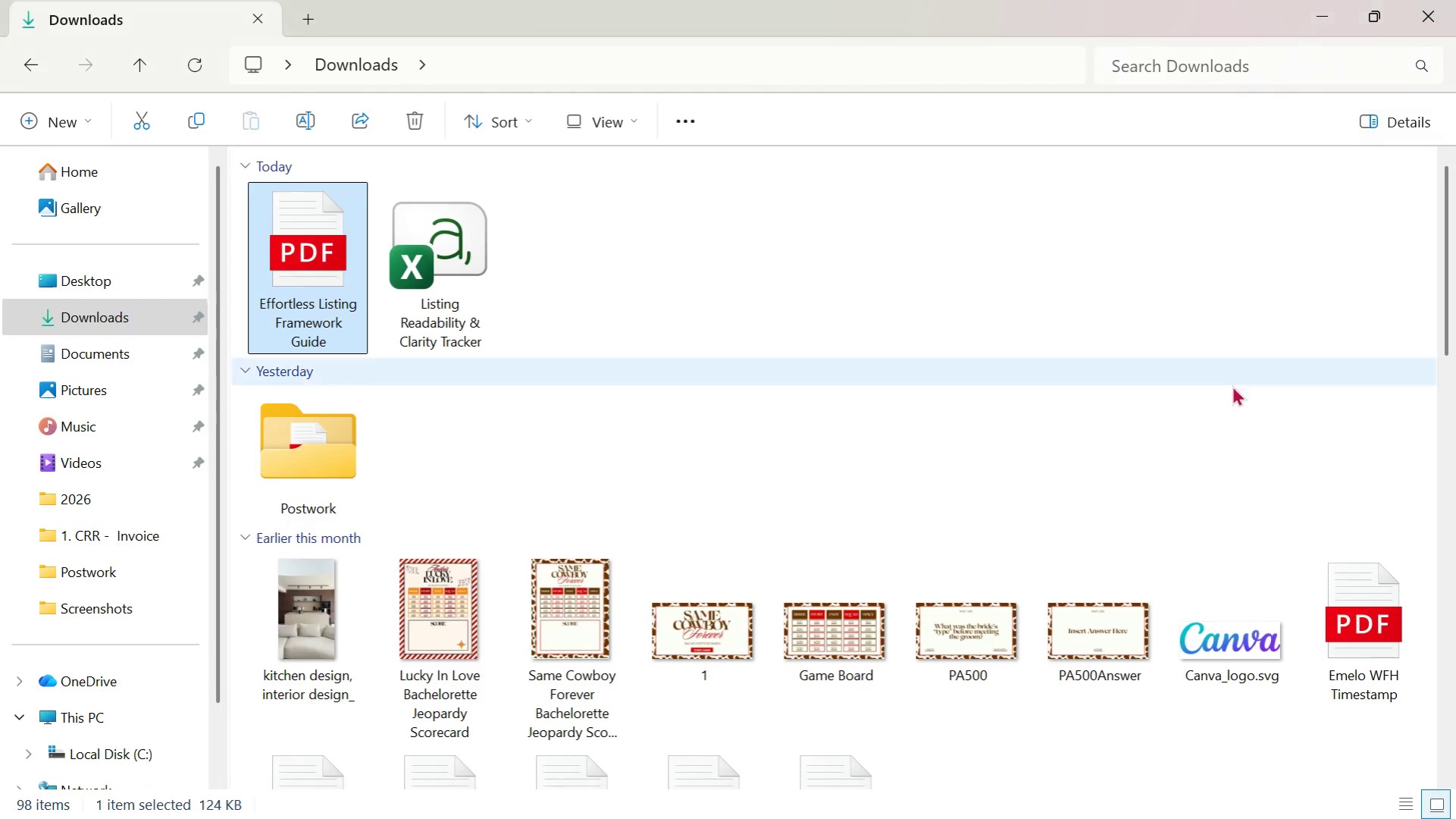 
key(Alt+Tab)
 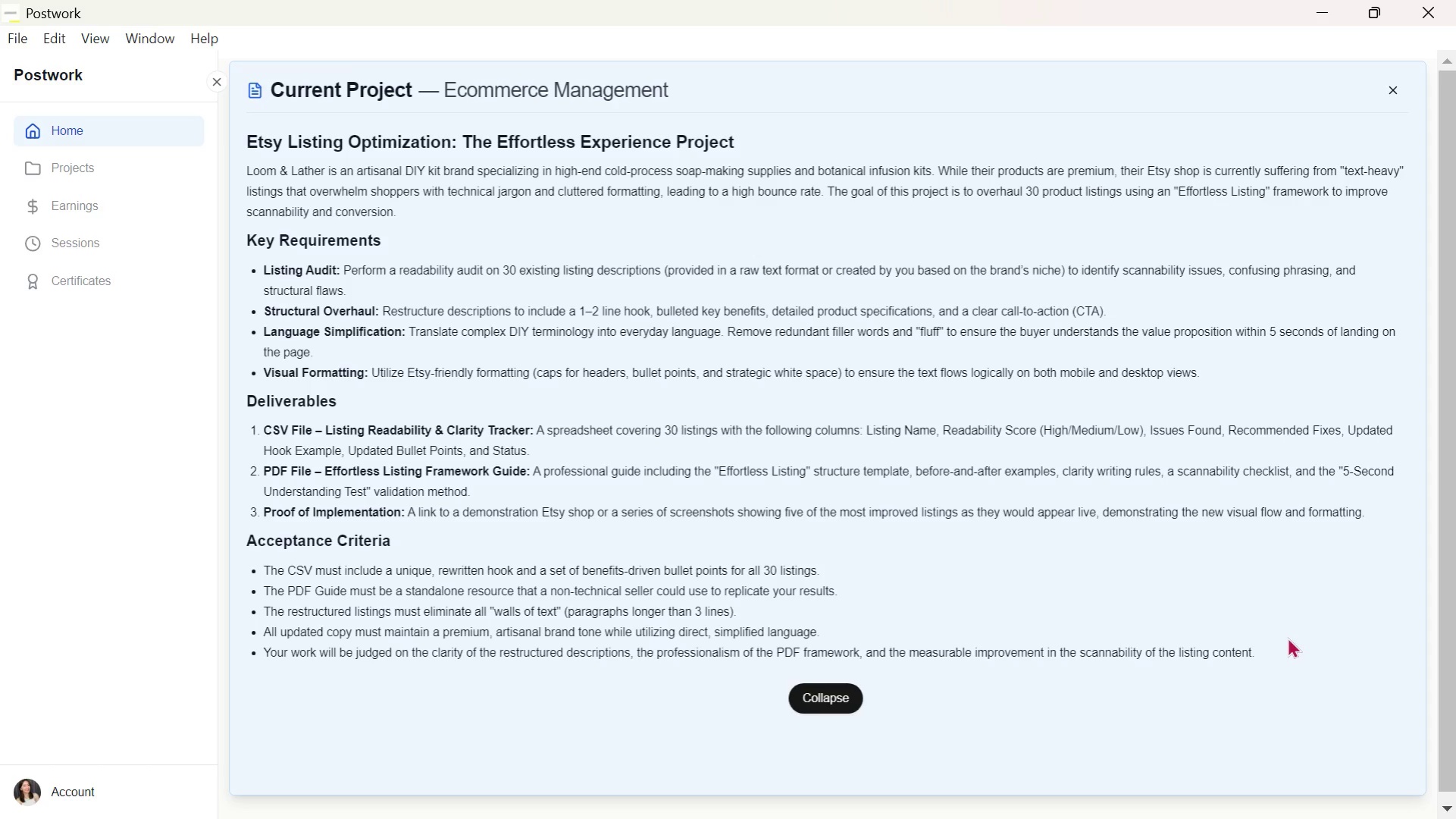 
scroll: coordinate [838, 593], scroll_direction: down, amount: 3.0